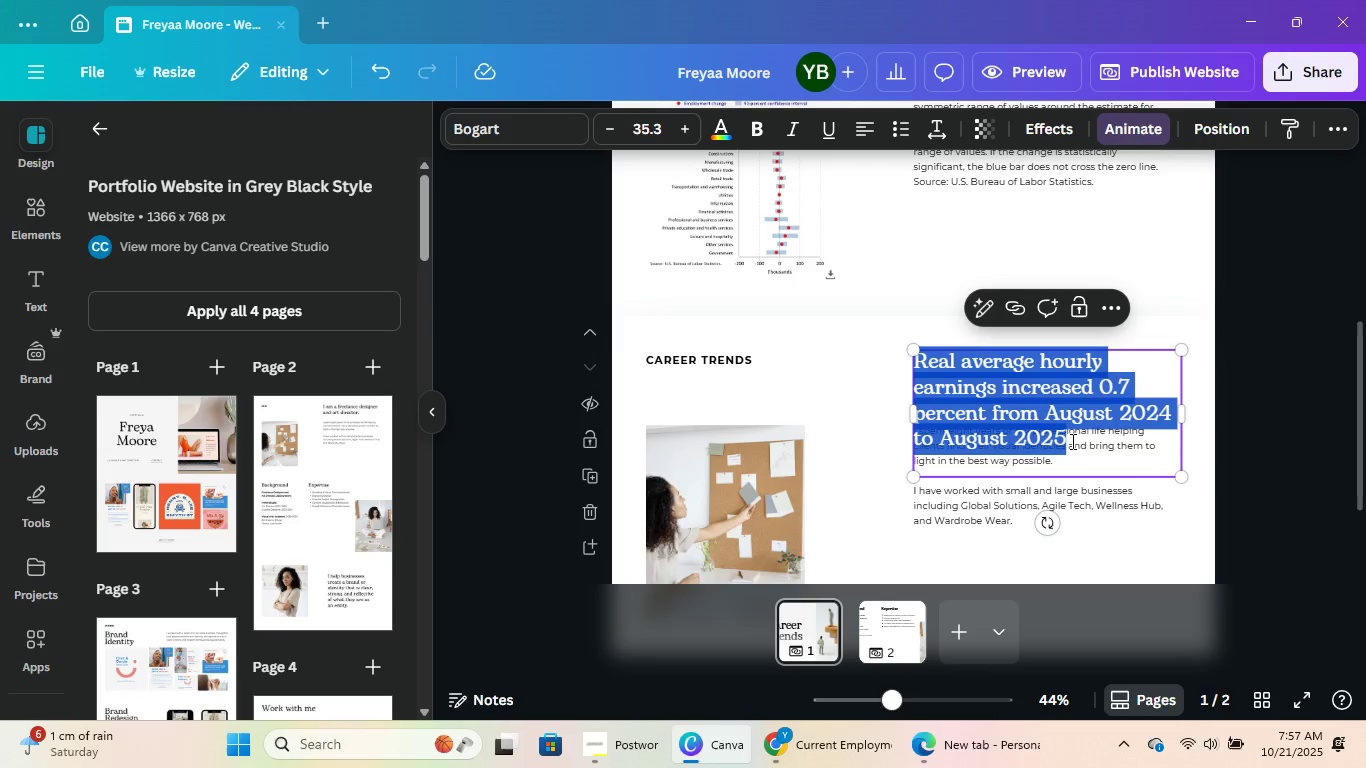 
left_click([1077, 445])
 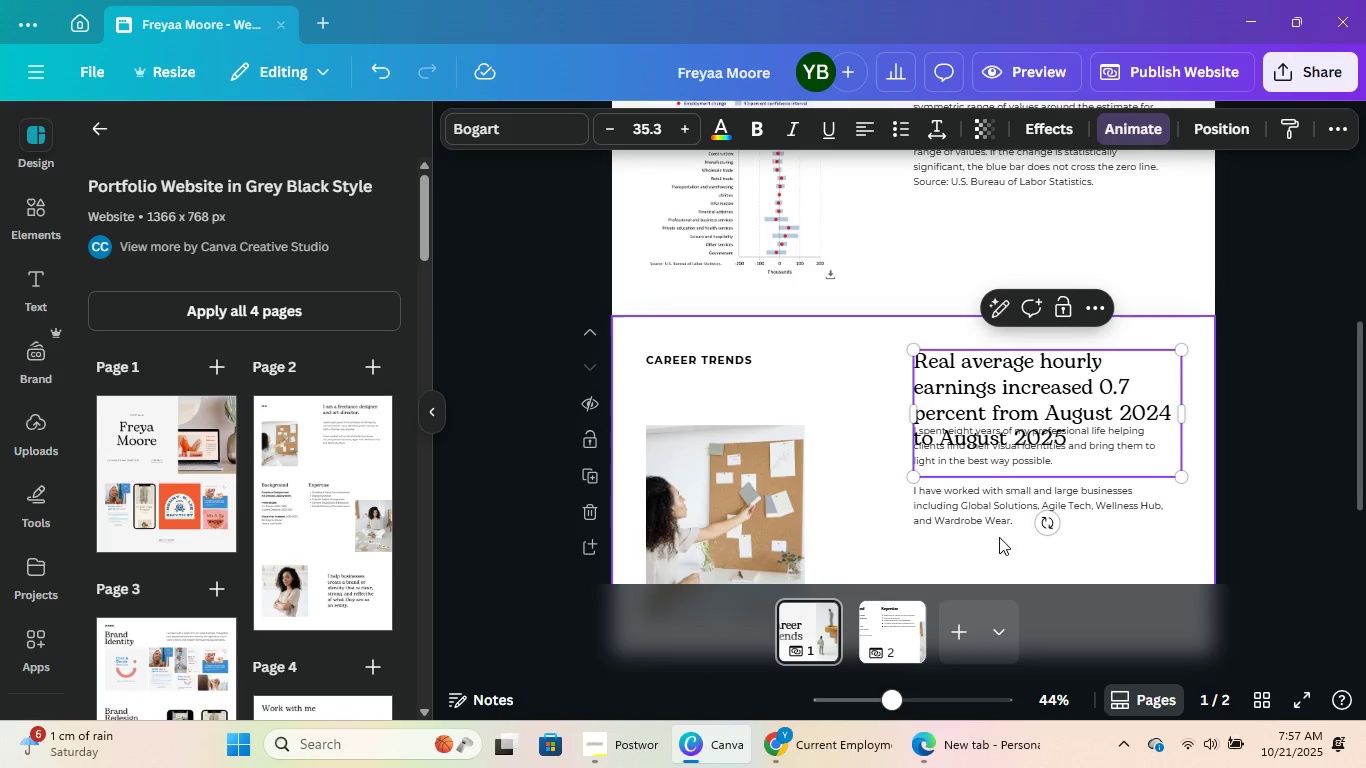 
left_click([997, 516])
 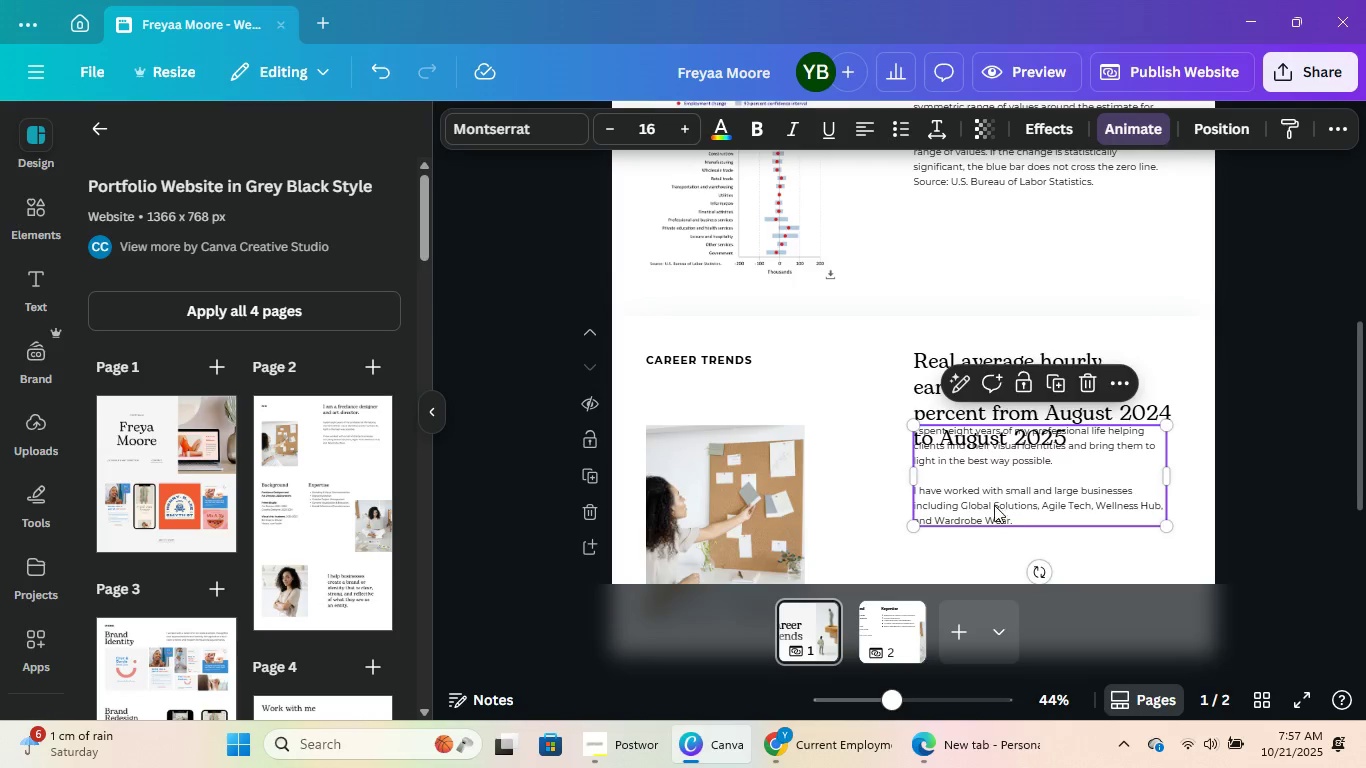 
left_click_drag(start_coordinate=[996, 495], to_coordinate=[993, 541])
 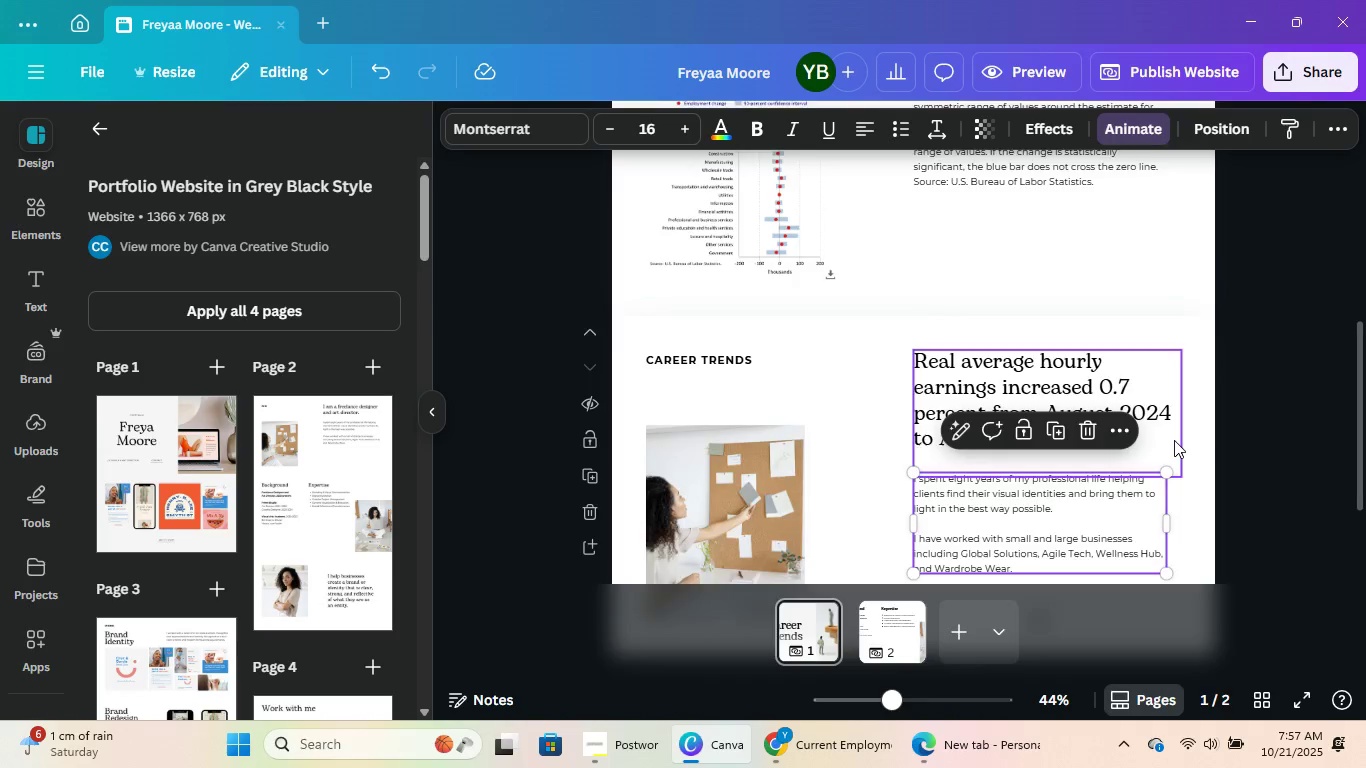 
scroll: coordinate [1174, 440], scroll_direction: down, amount: 2.0
 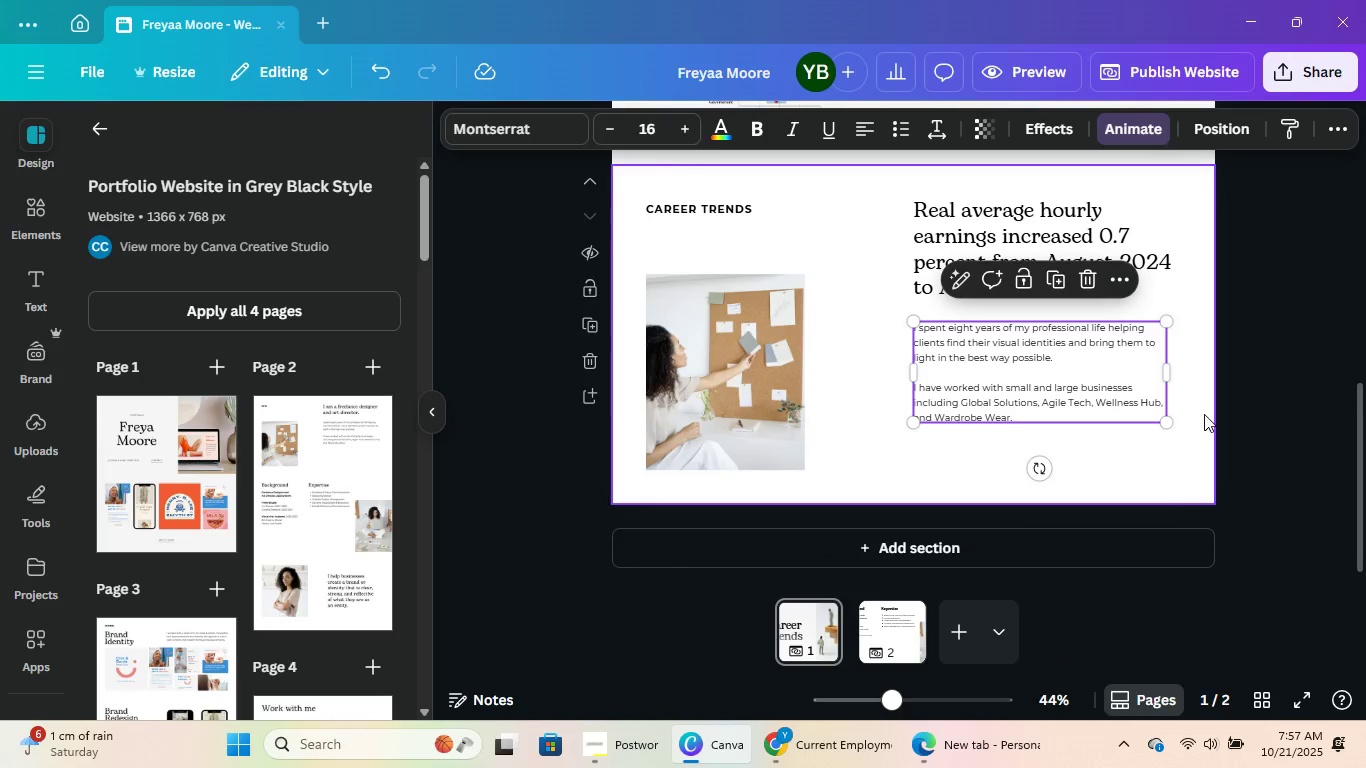 
left_click([1204, 414])
 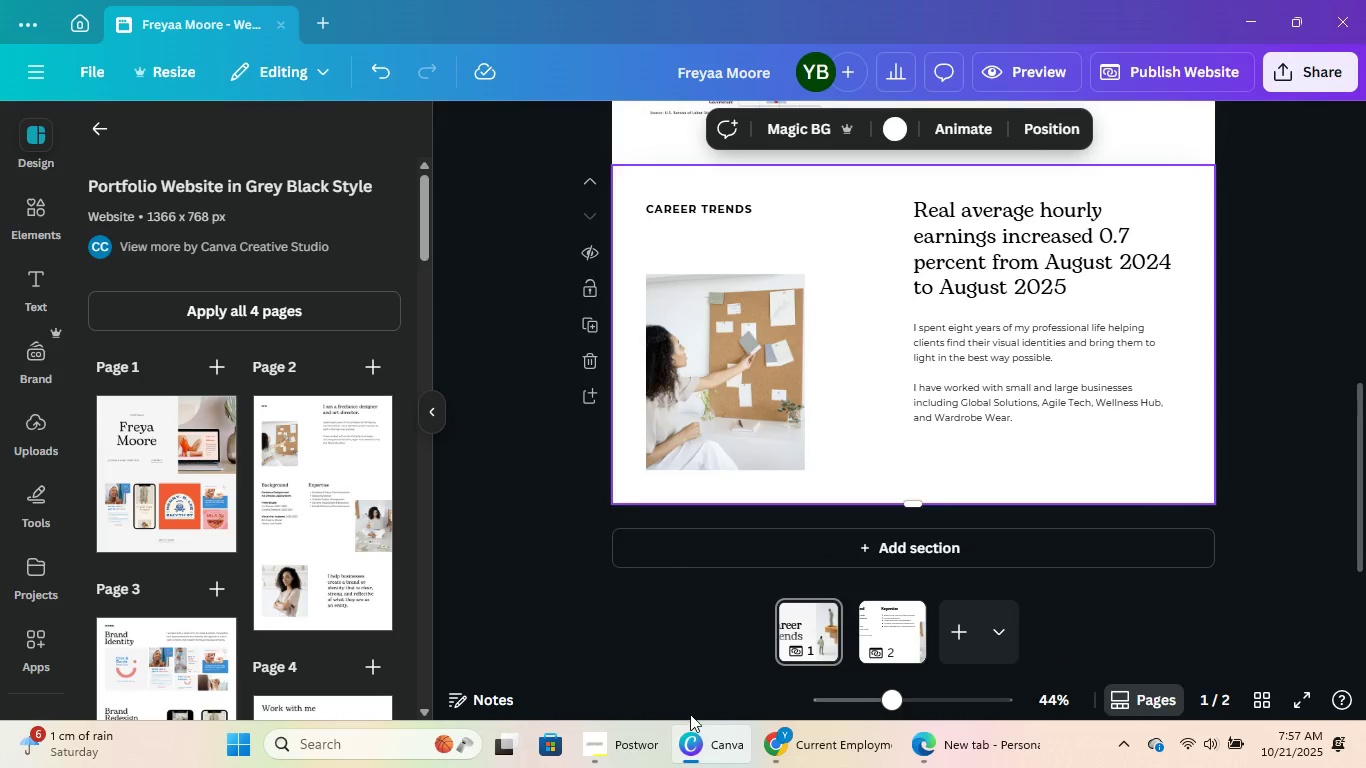 
left_click([851, 748])
 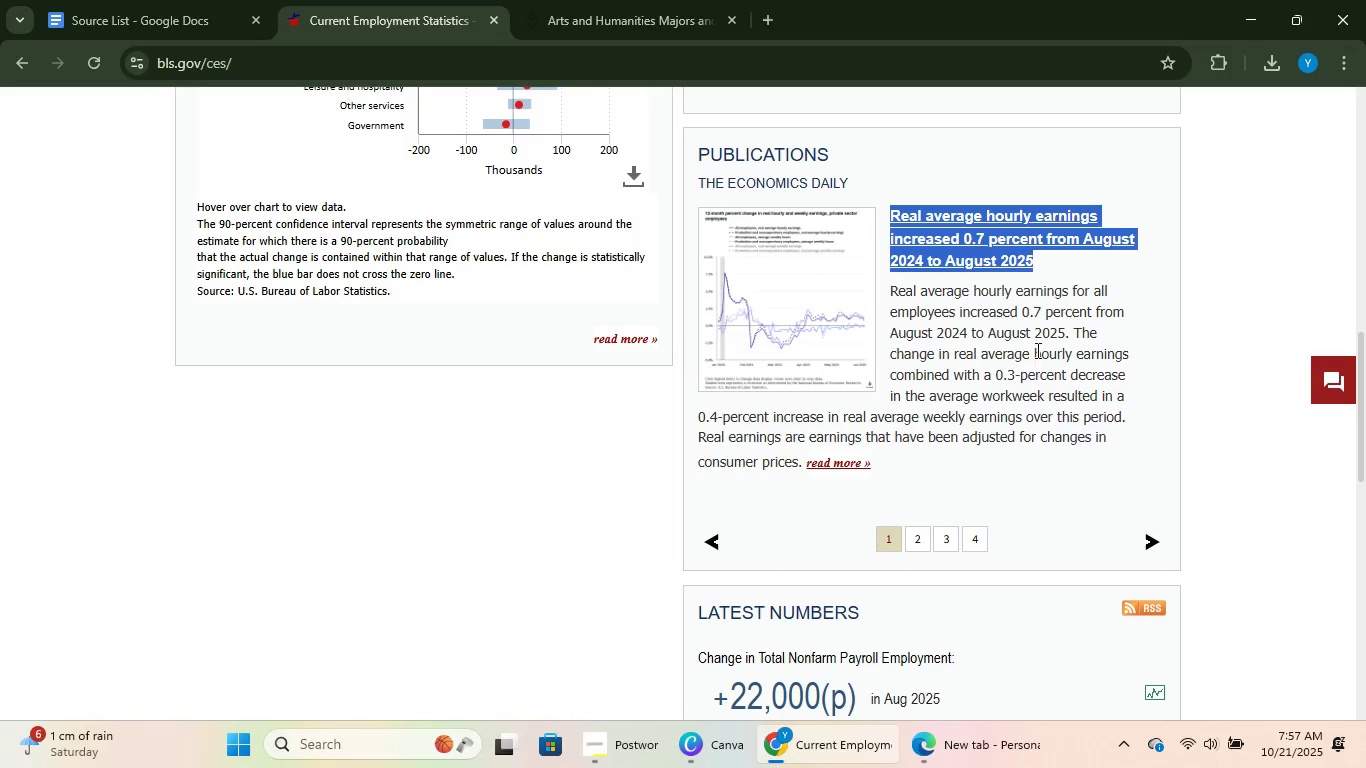 
left_click([977, 342])
 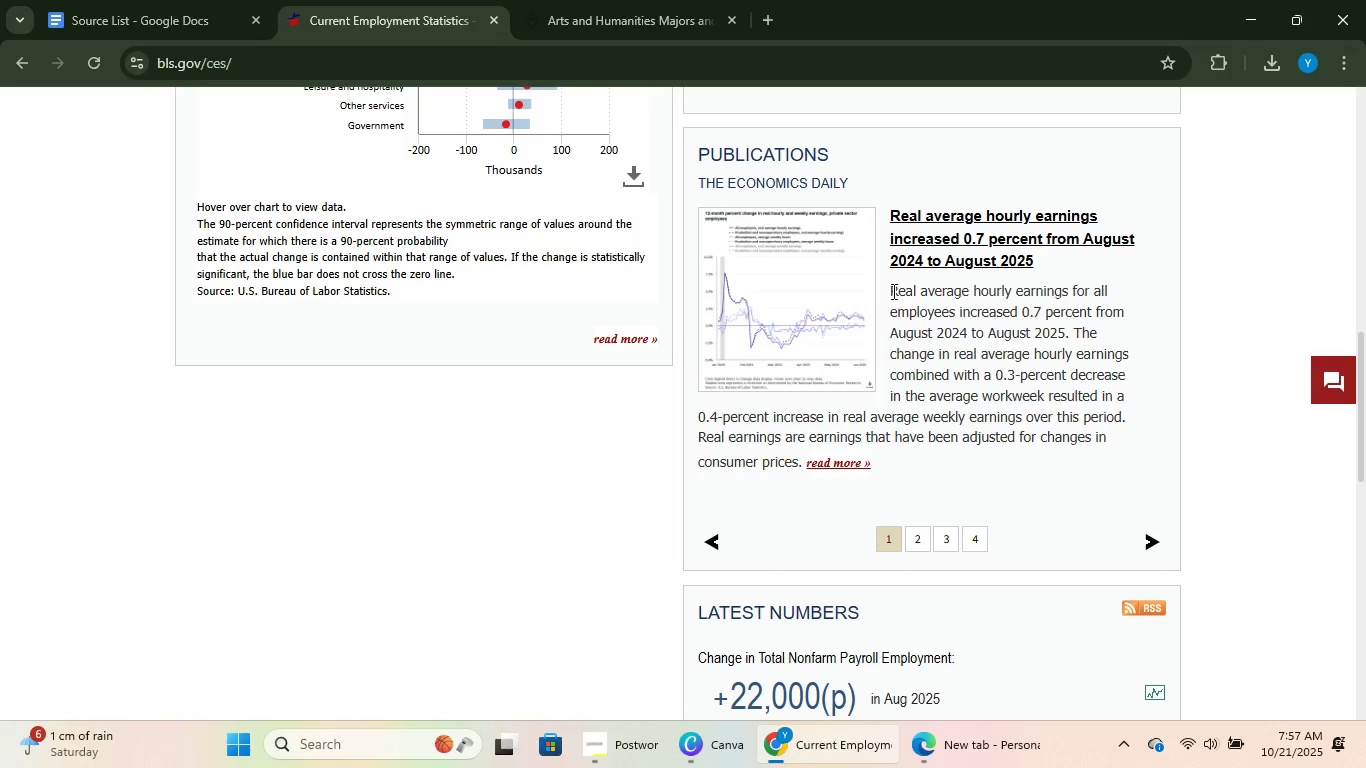 
left_click_drag(start_coordinate=[892, 291], to_coordinate=[1059, 370])
 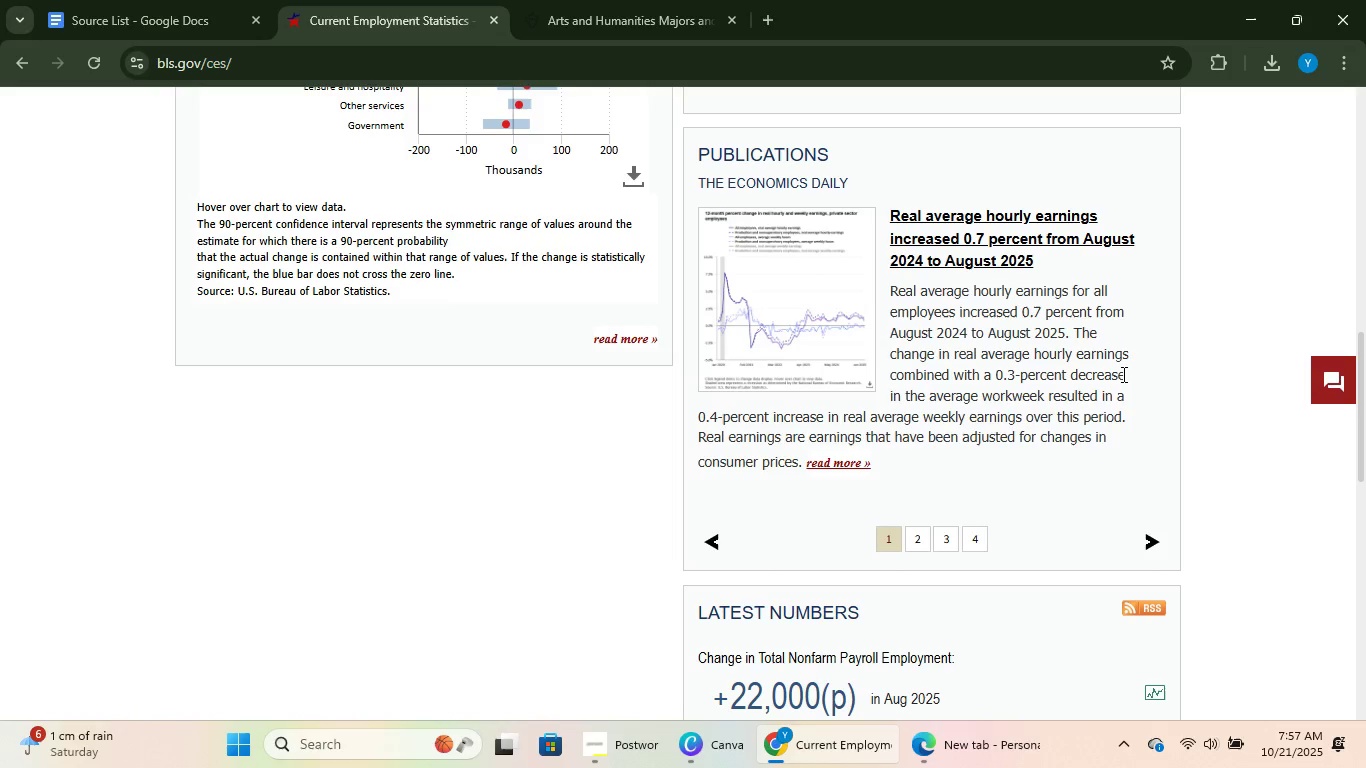 
left_click([1122, 374])
 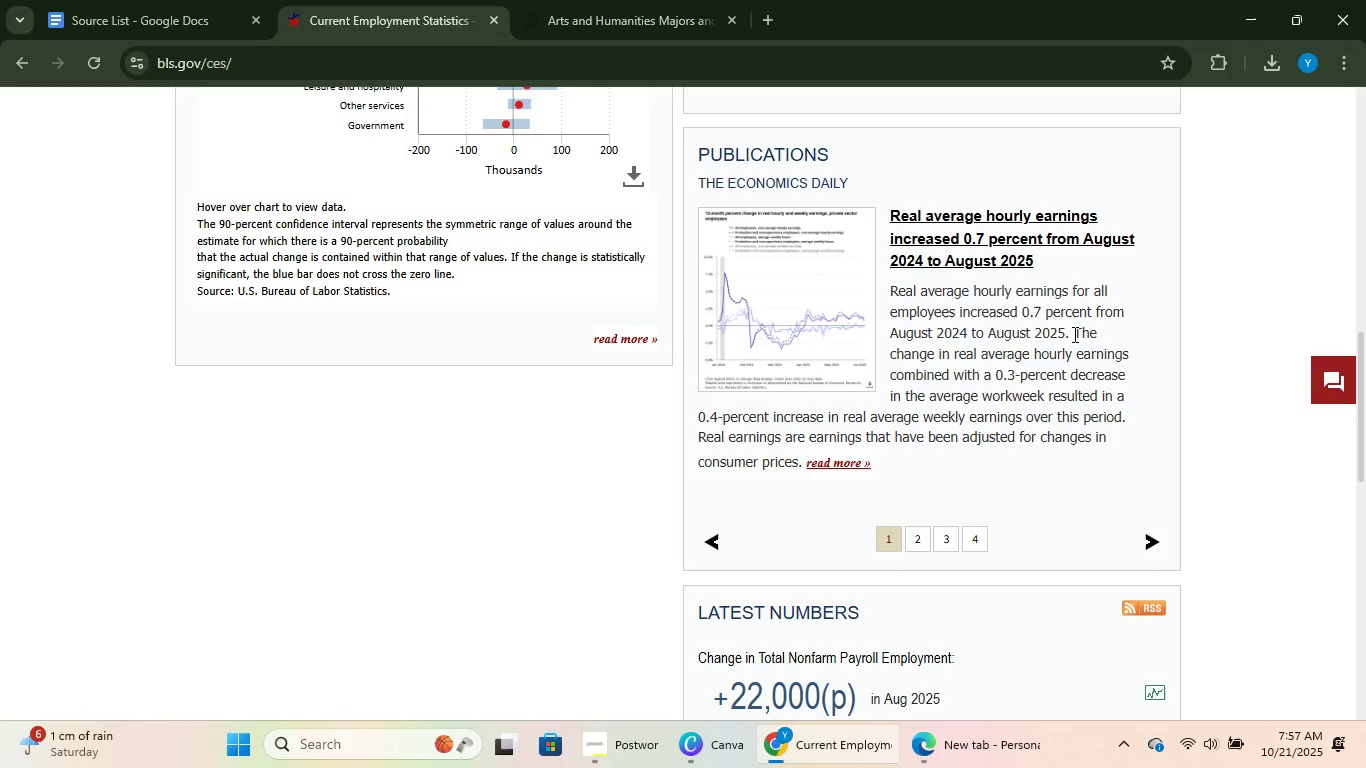 
left_click_drag(start_coordinate=[1073, 334], to_coordinate=[803, 458])
 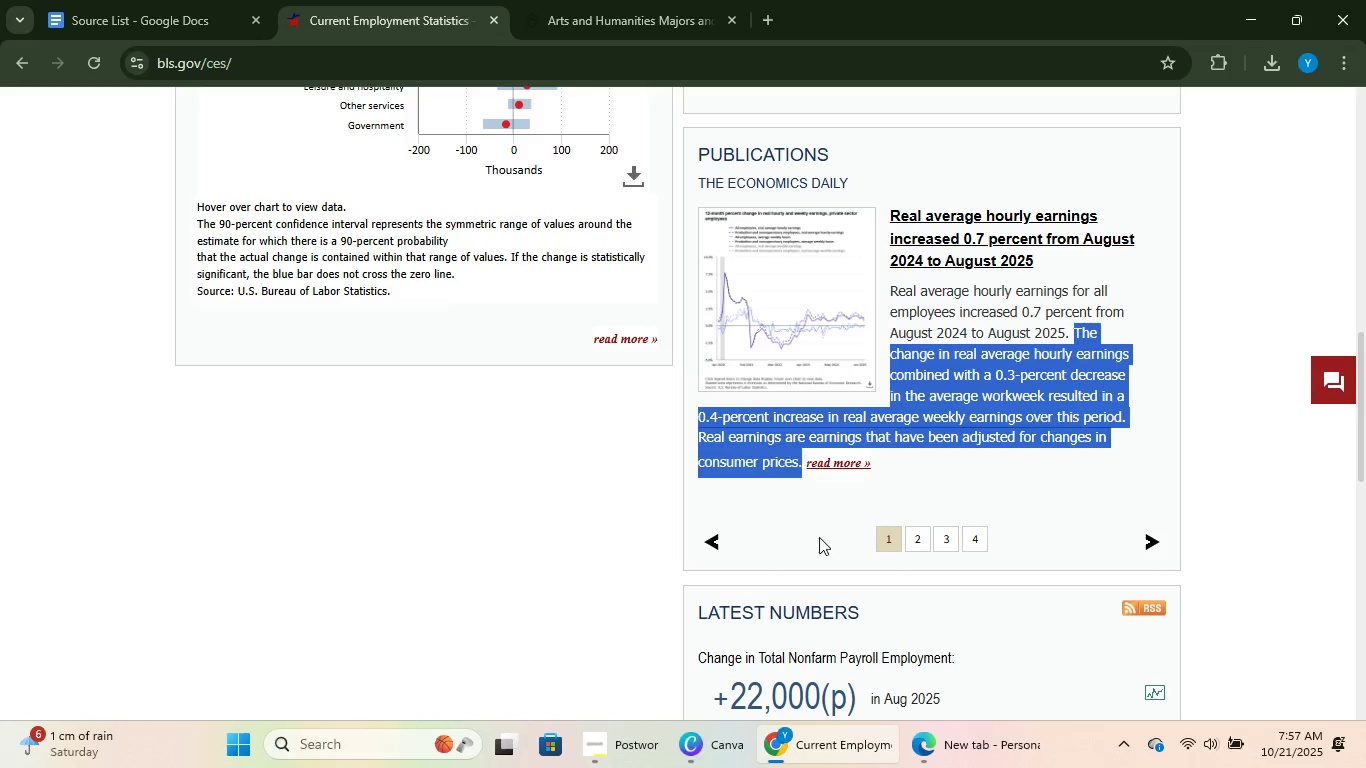 
key(Control+C)
 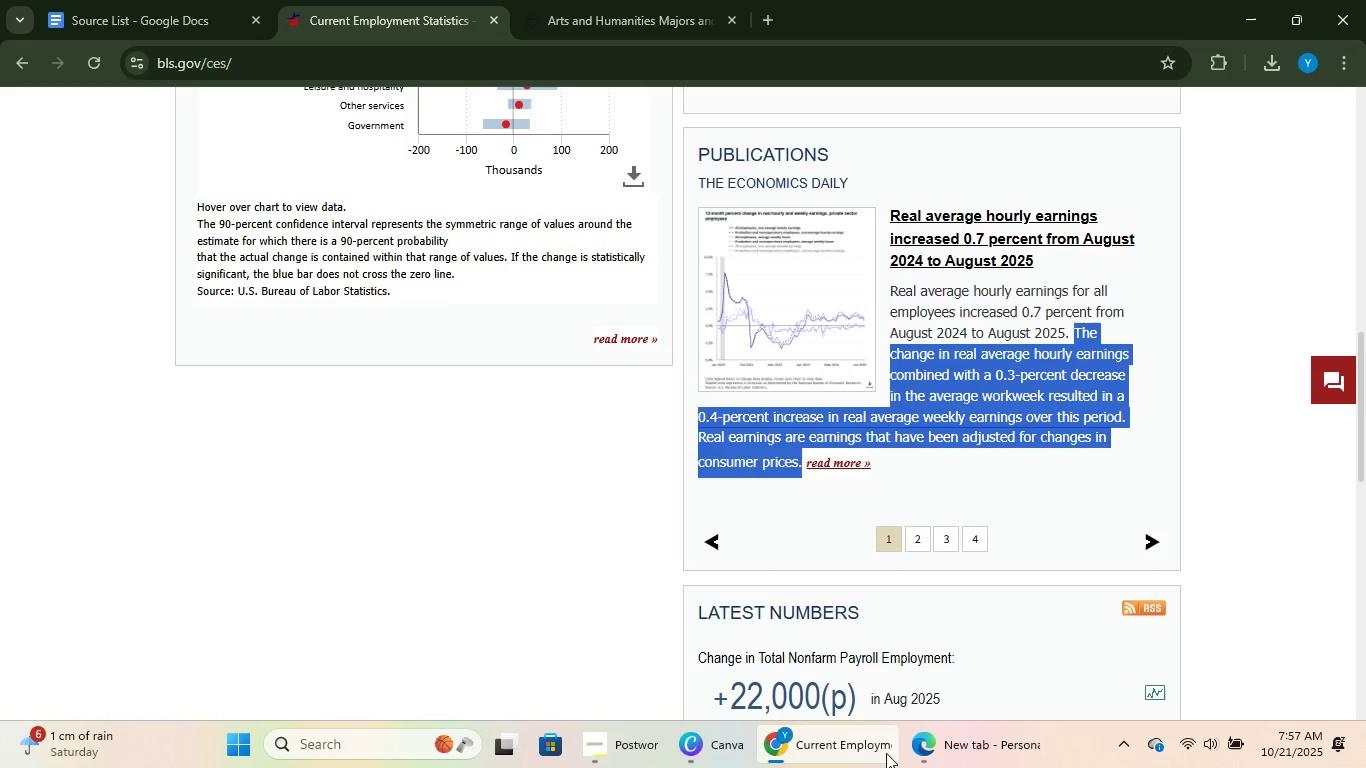 
key(Control+C)
 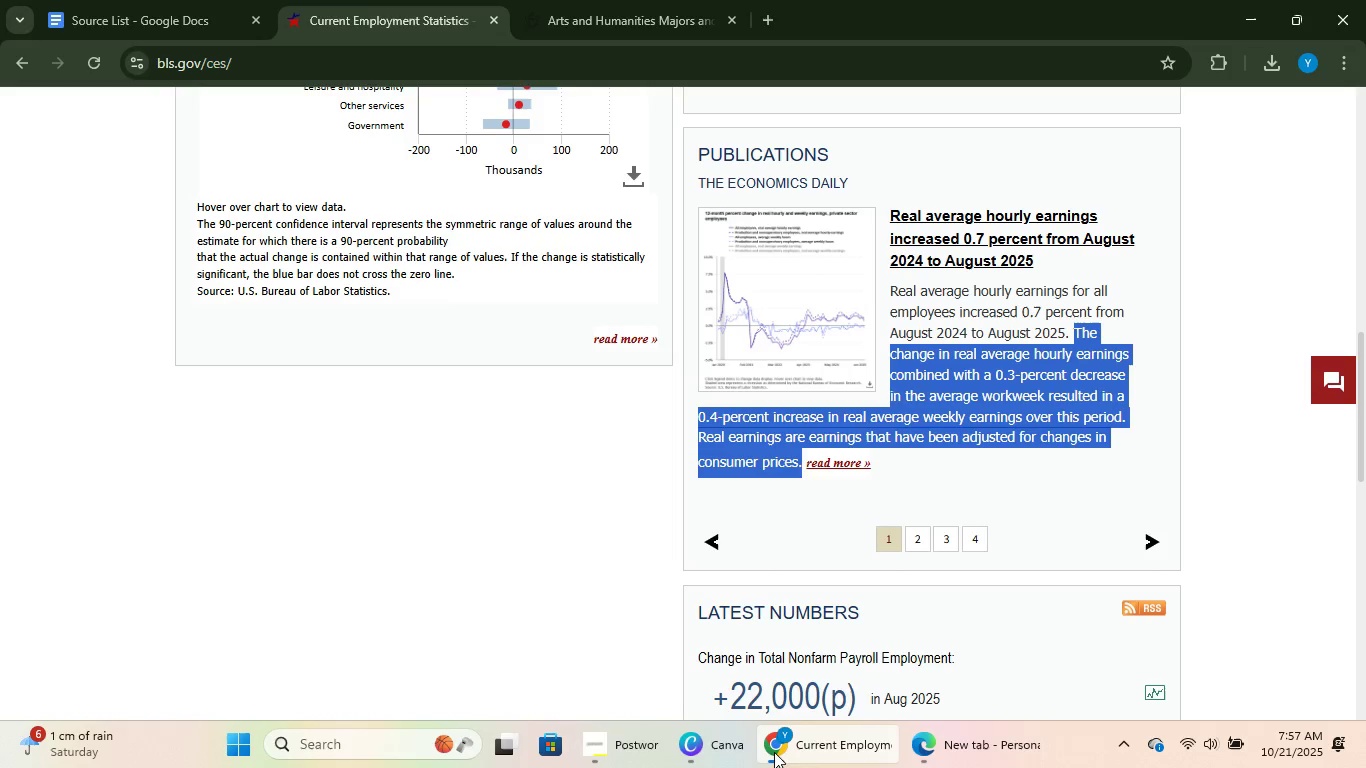 
key(Control+C)
 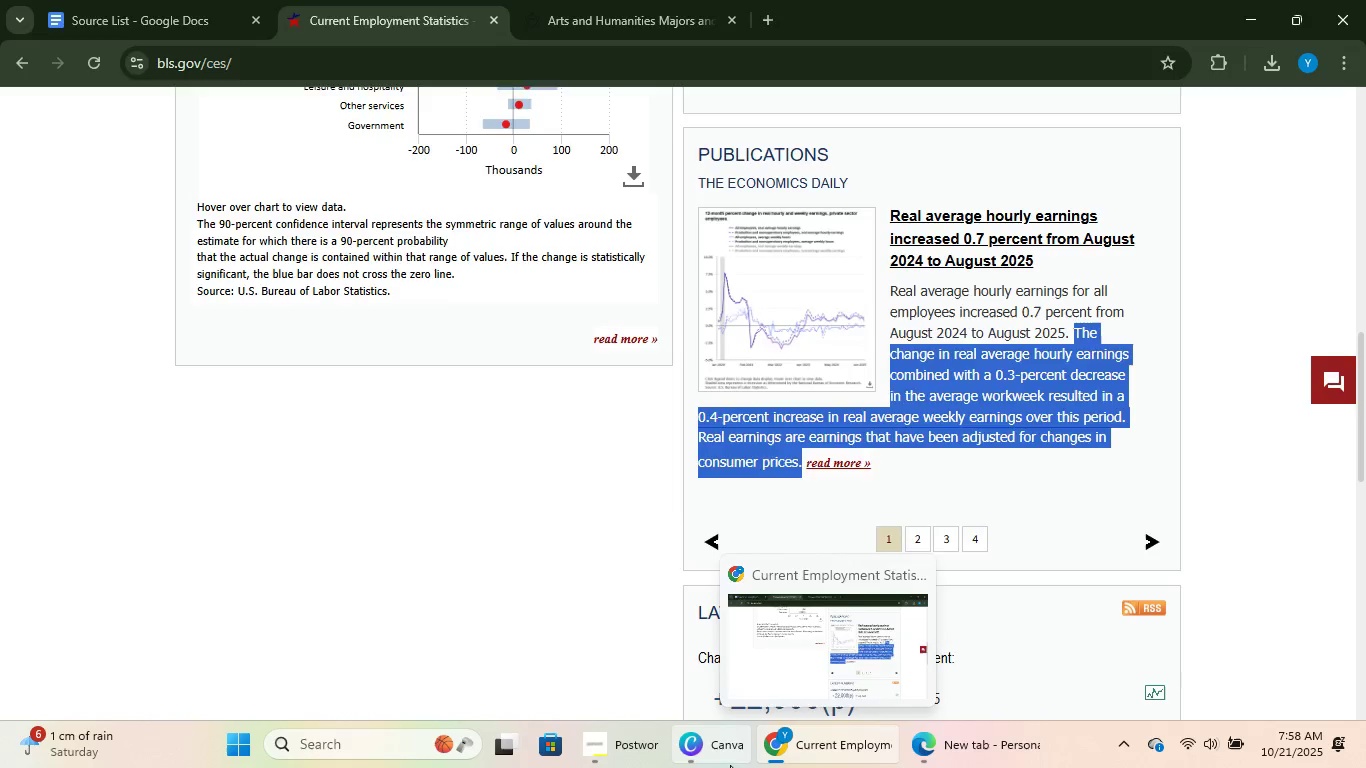 
left_click([730, 765])
 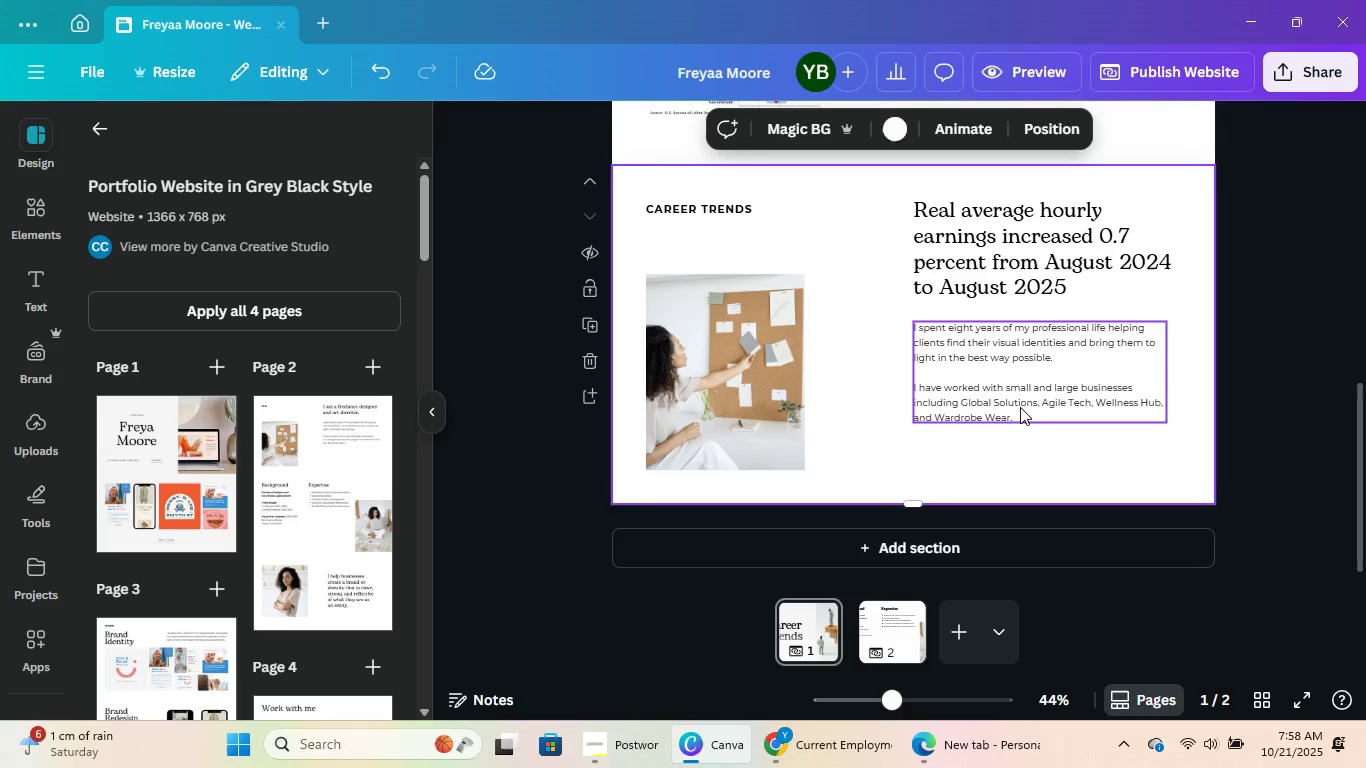 
double_click([1020, 407])
 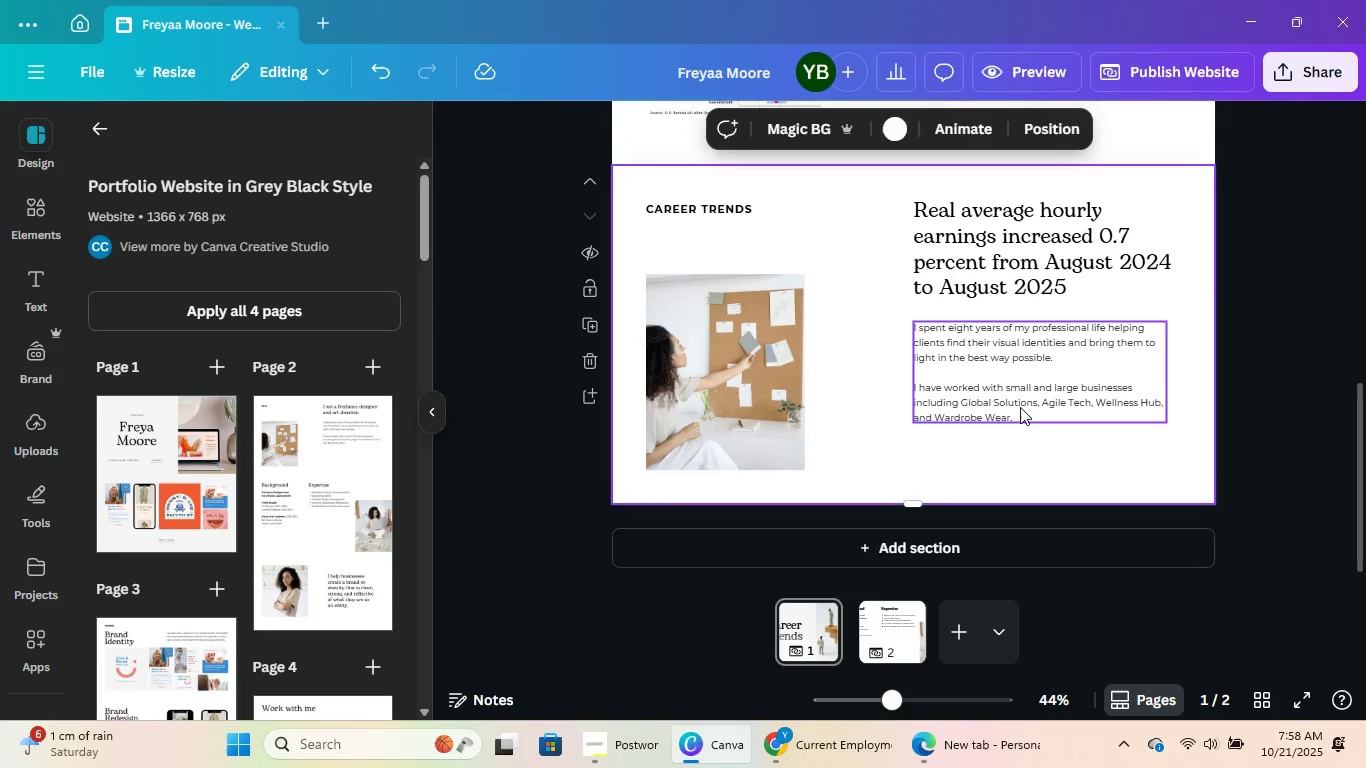 
left_click([1020, 407])
 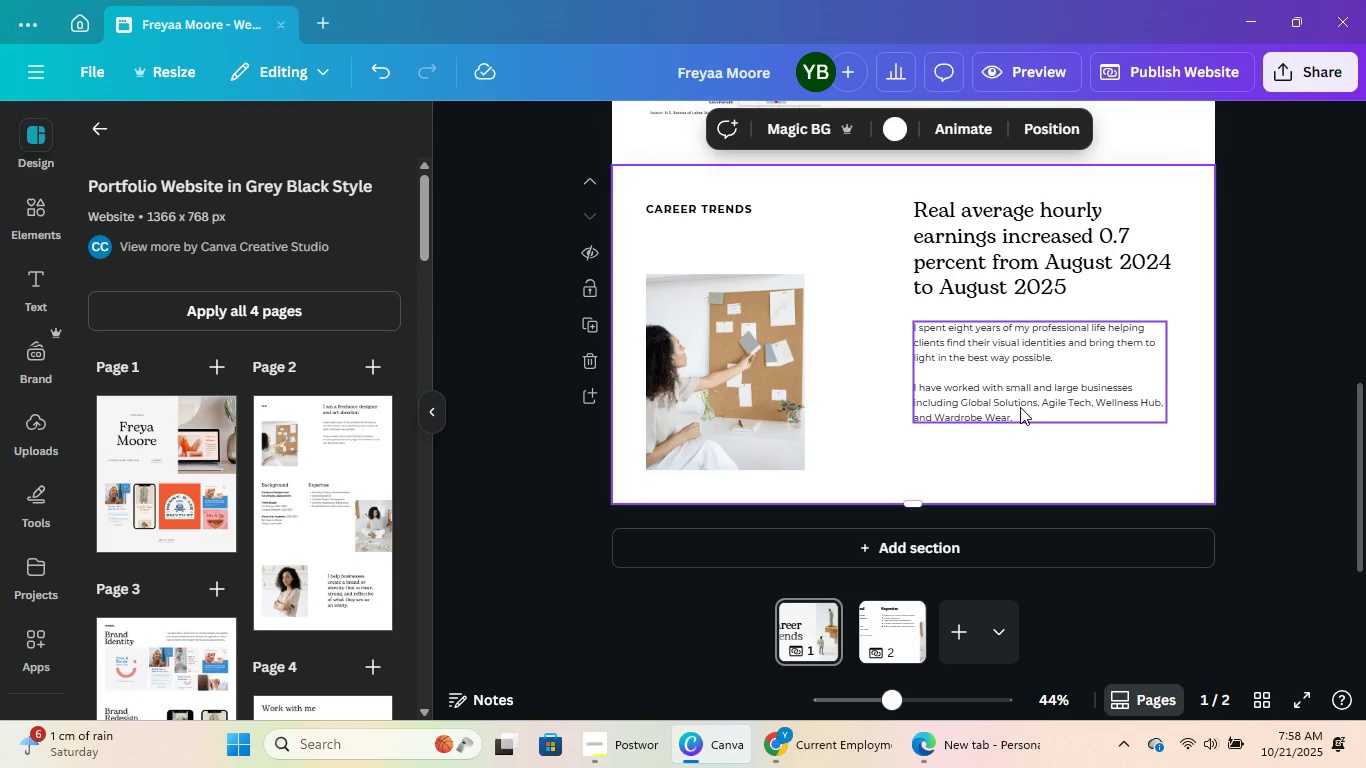 
double_click([1020, 407])
 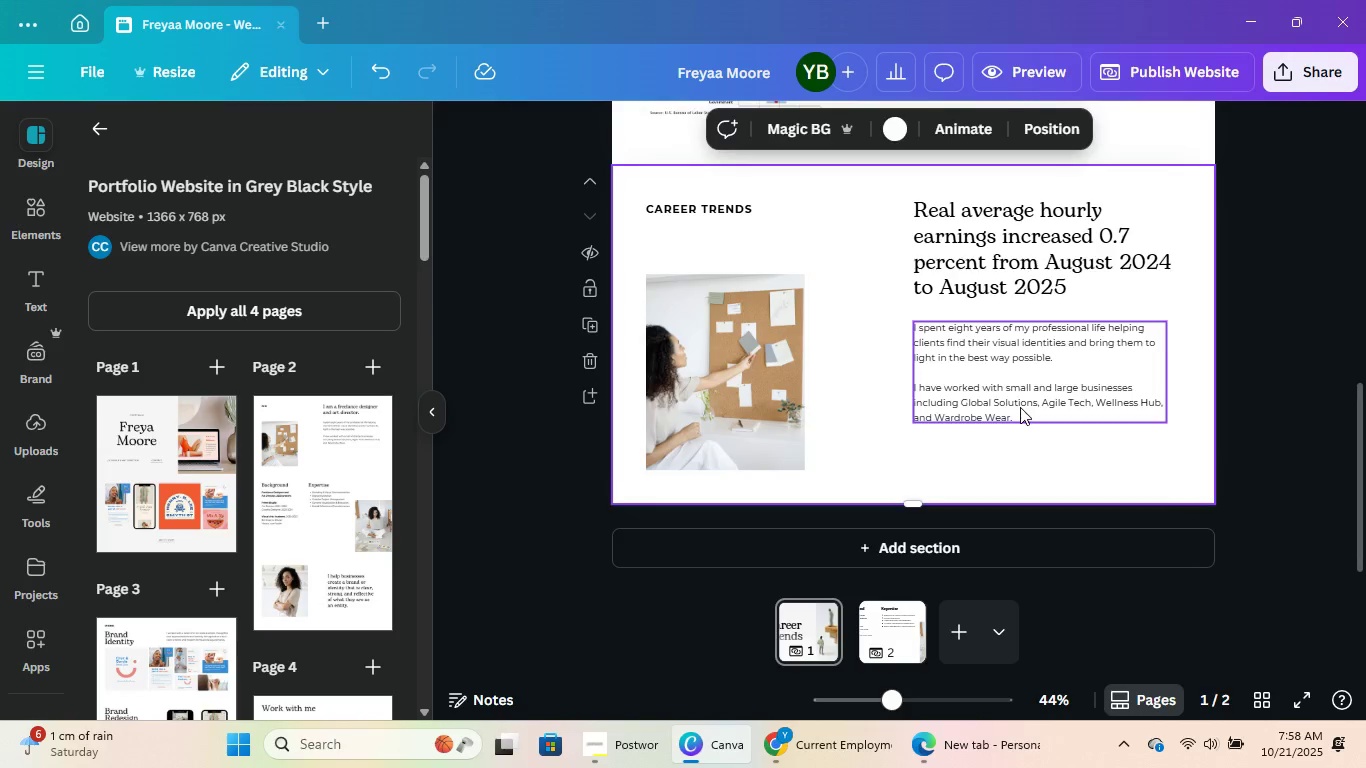 
triple_click([1020, 407])
 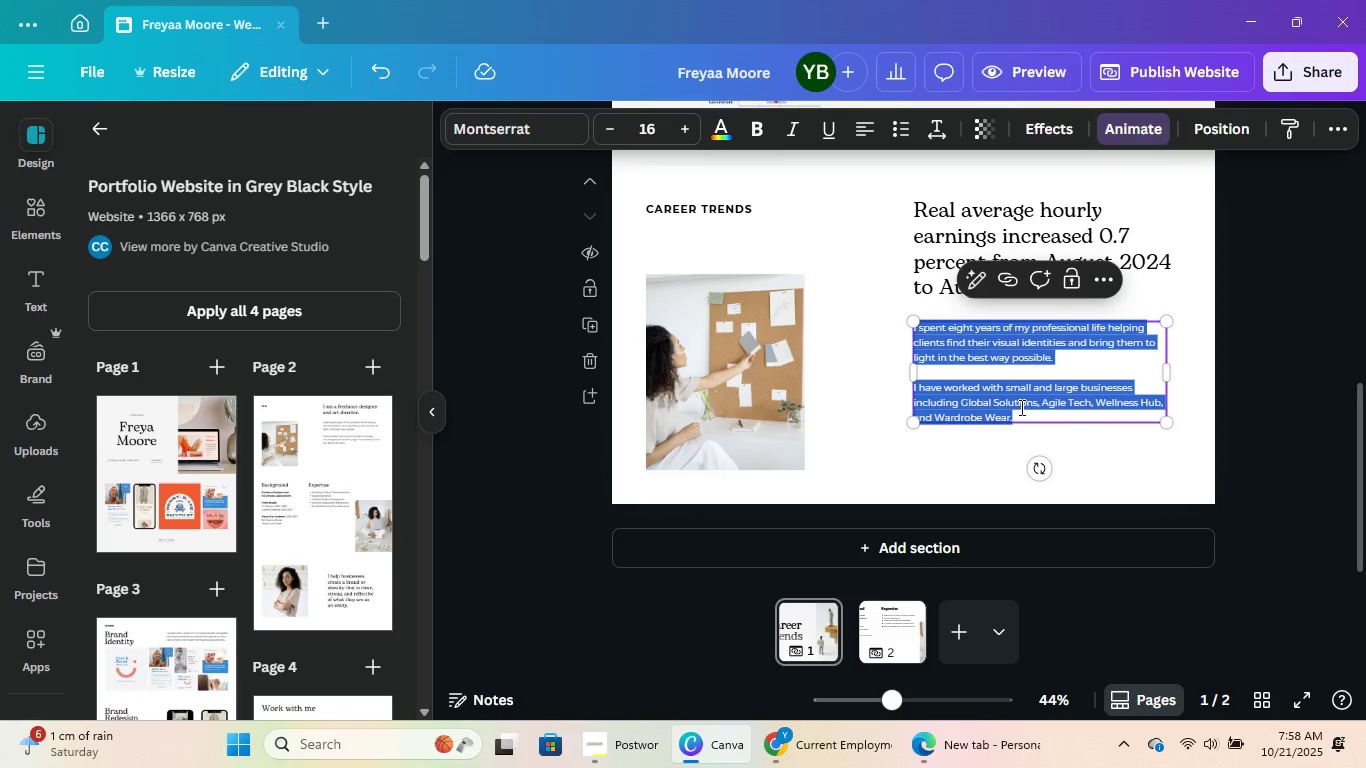 
key(Control+V)
 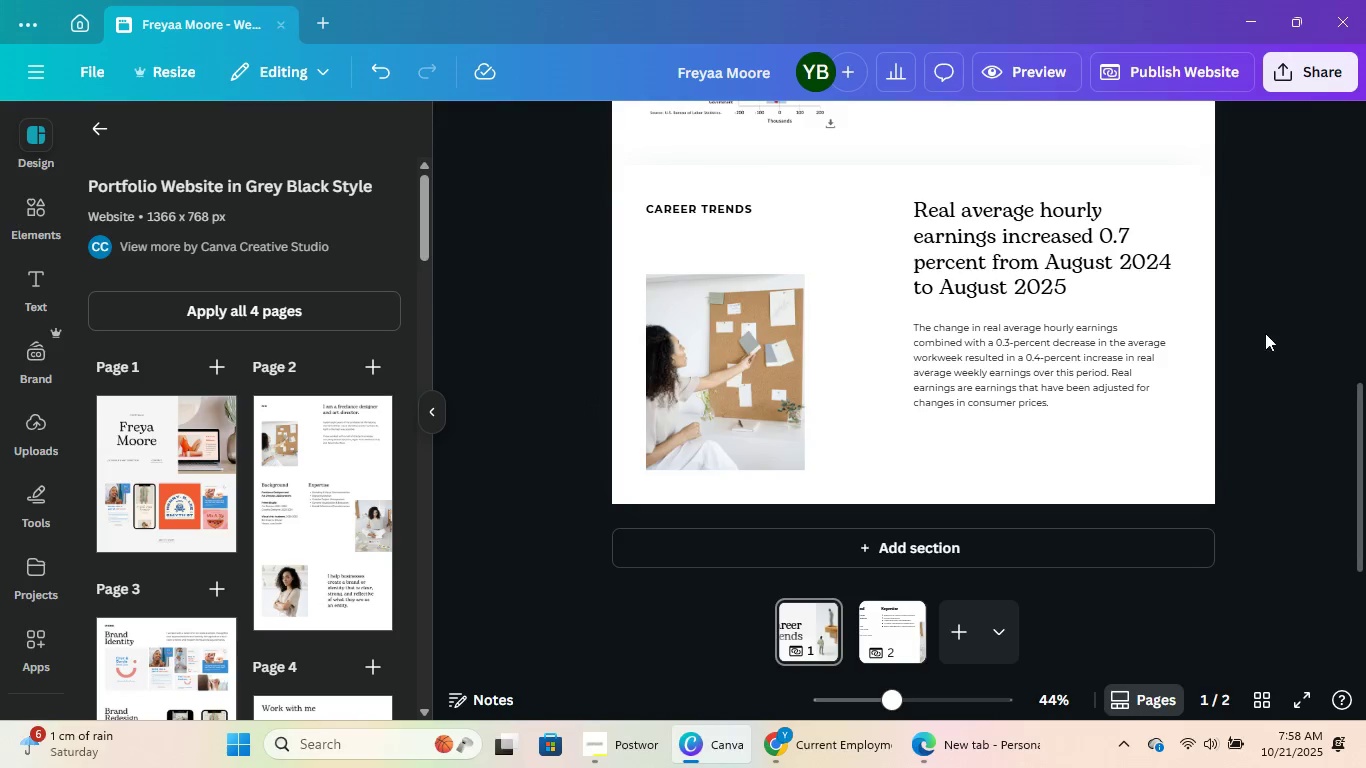 
hold_key(key=ControlLeft, duration=0.35)
scroll: coordinate [1264, 318], scroll_direction: down, amount: 5.0